 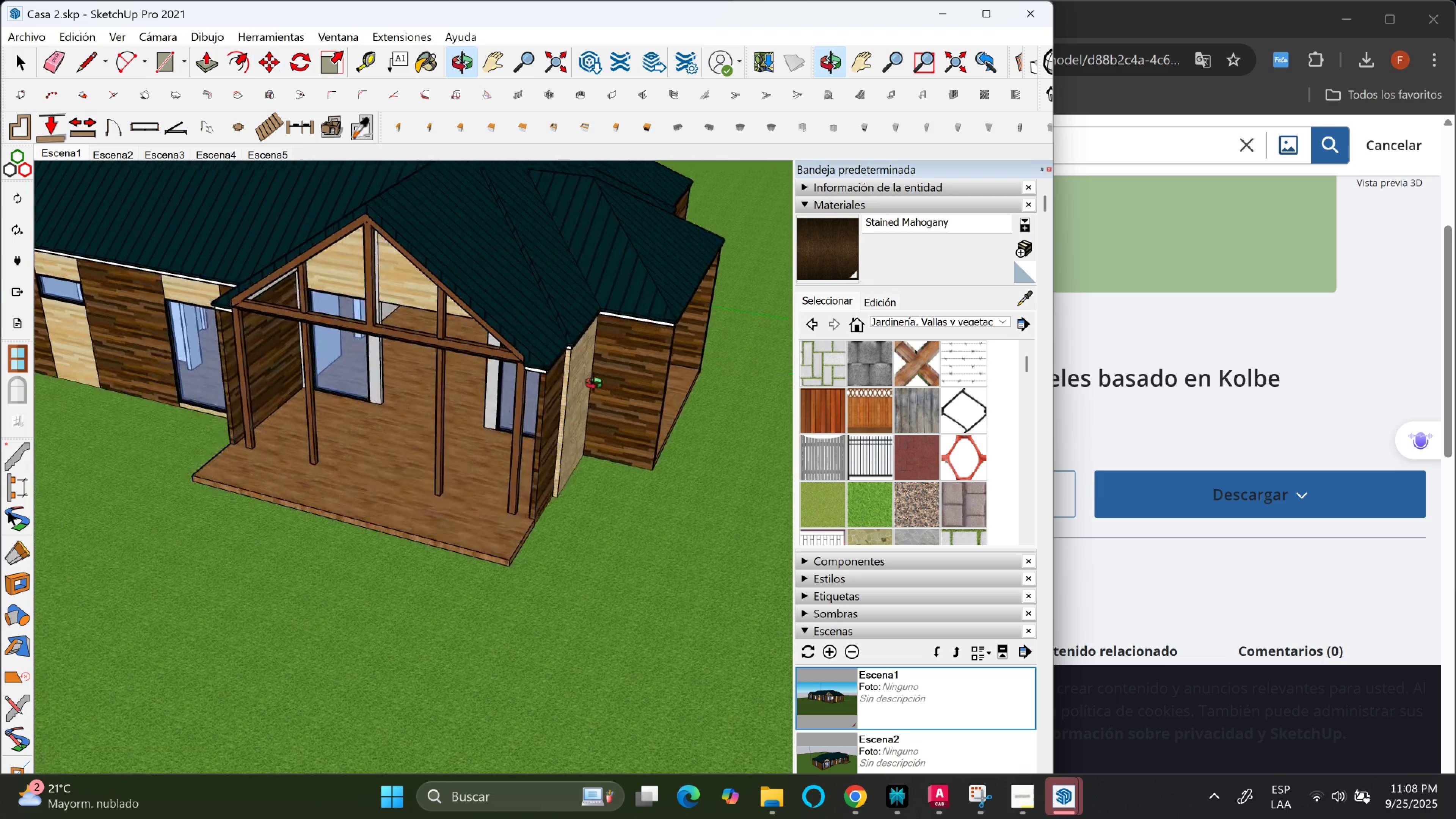 
scroll: coordinate [425, 325], scroll_direction: up, amount: 2.0
 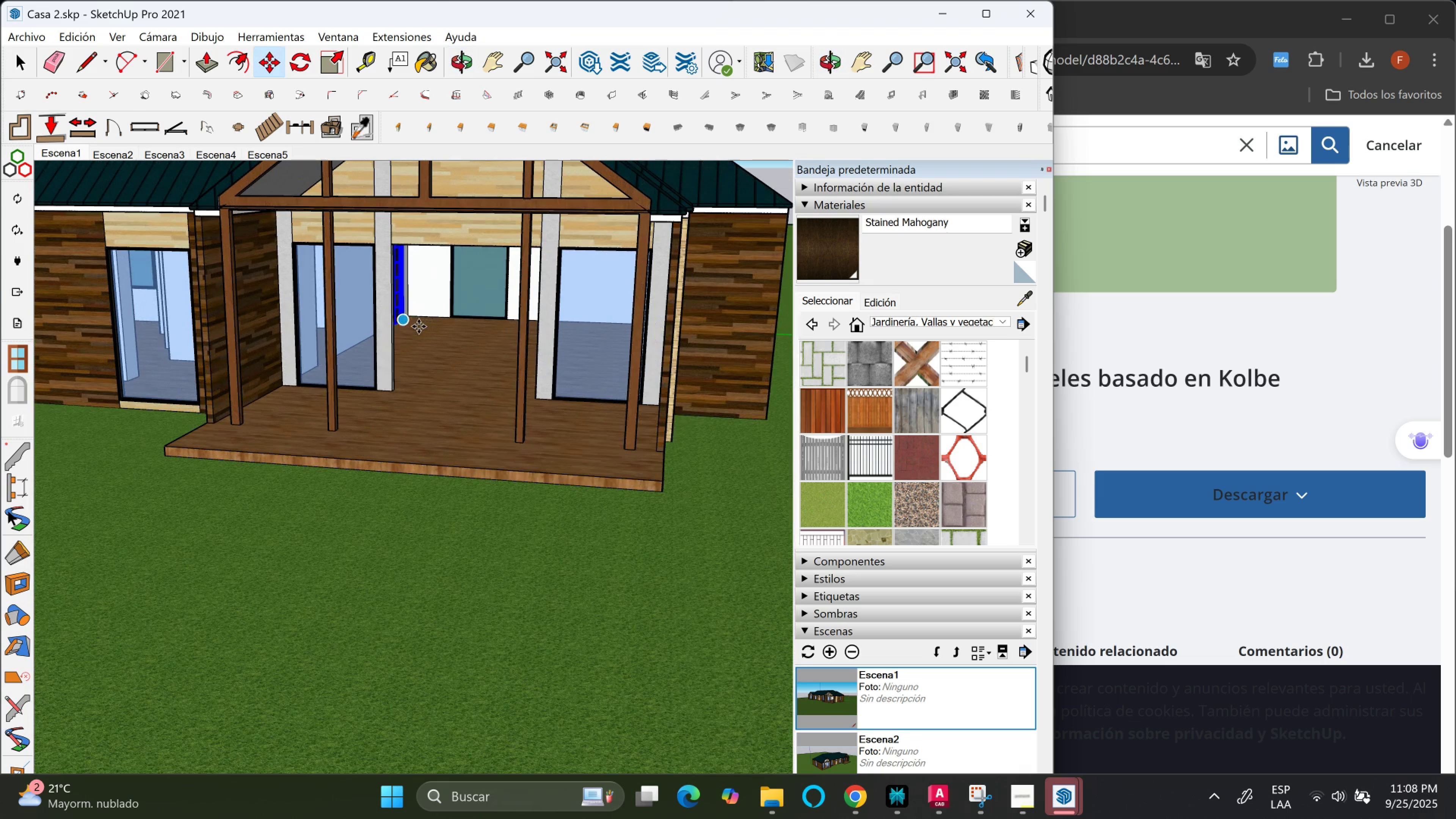 
key(Control+ControlLeft)
 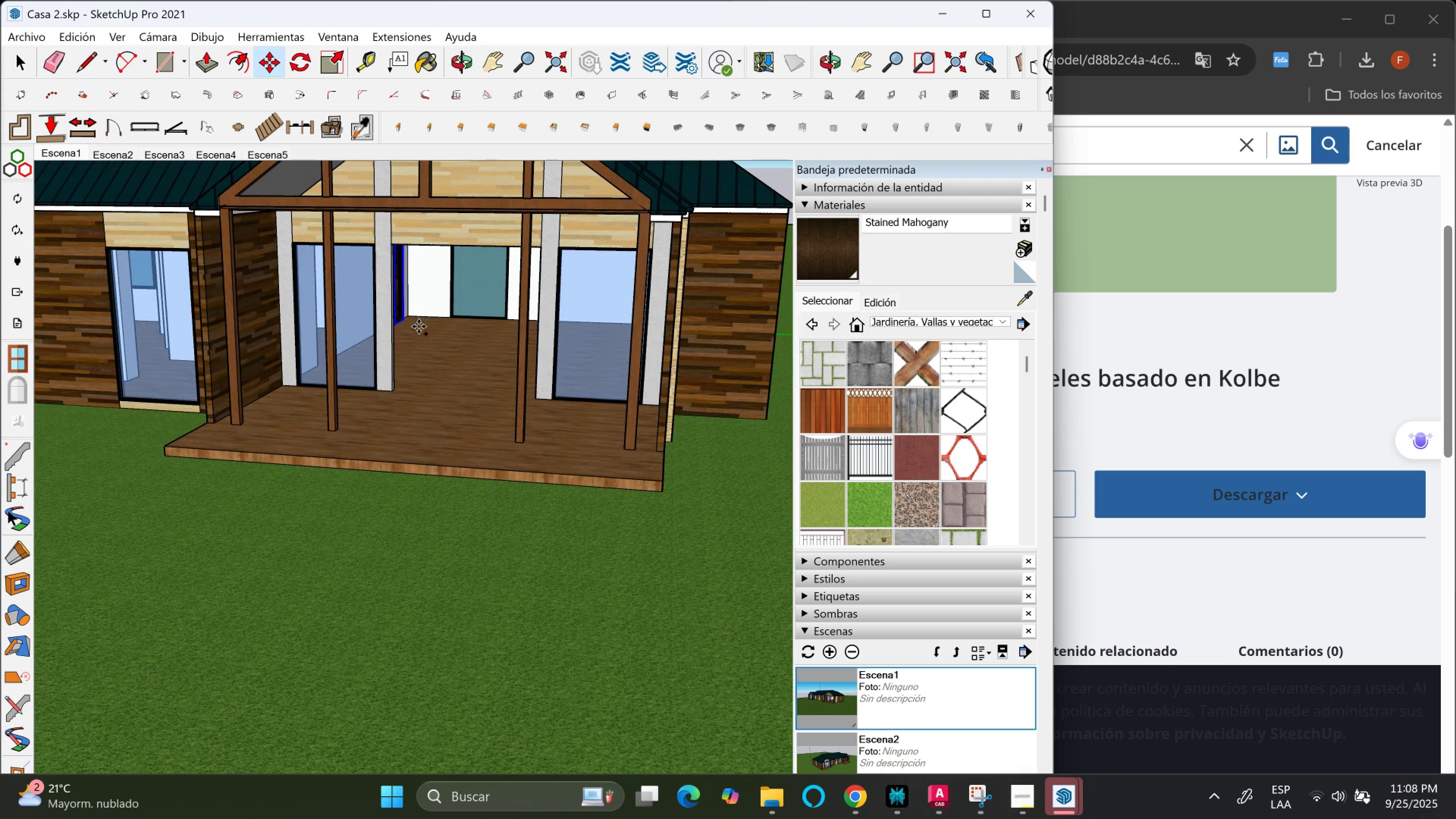 
left_click([419, 326])
 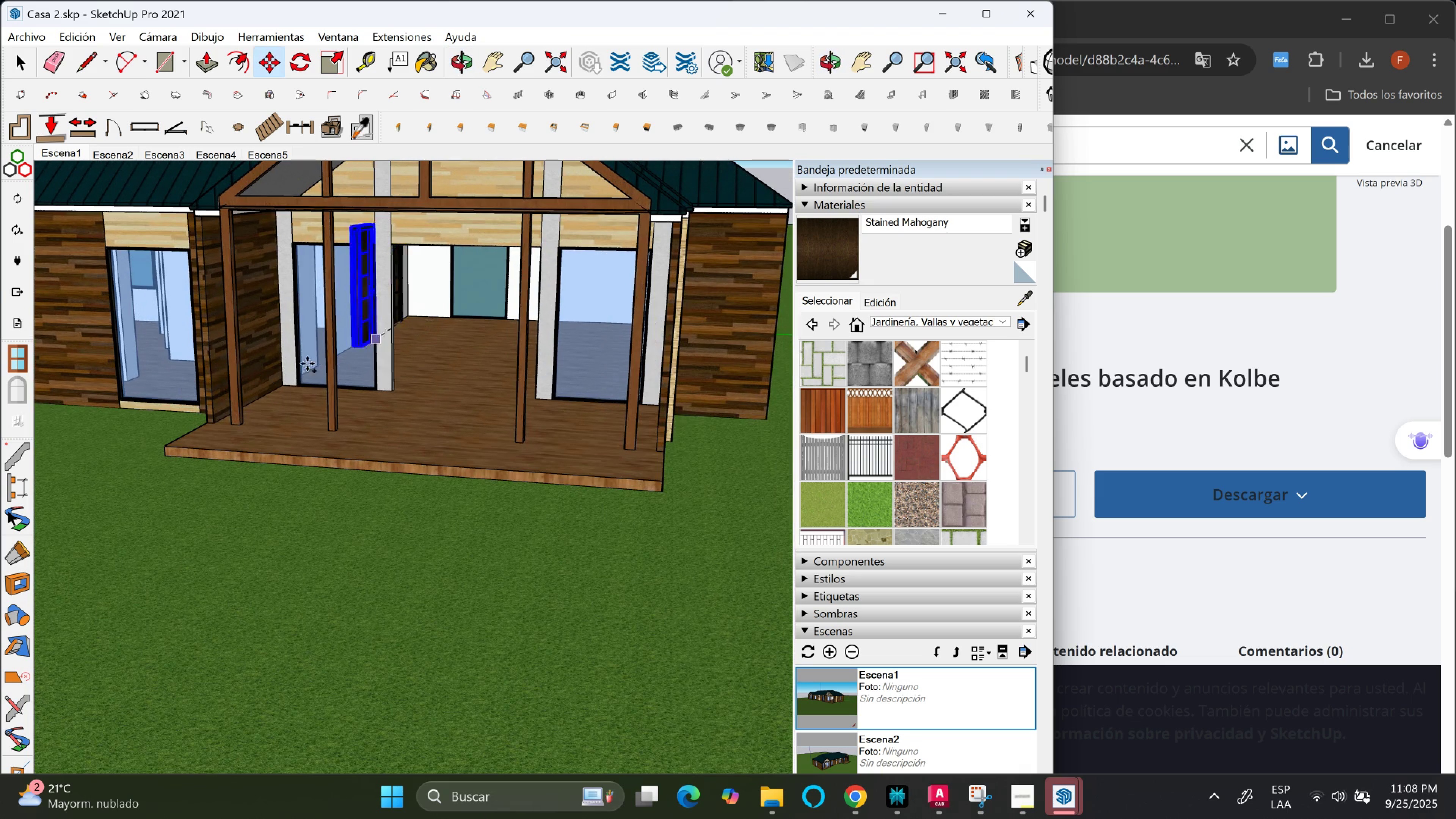 
scroll: coordinate [228, 390], scroll_direction: down, amount: 2.0